 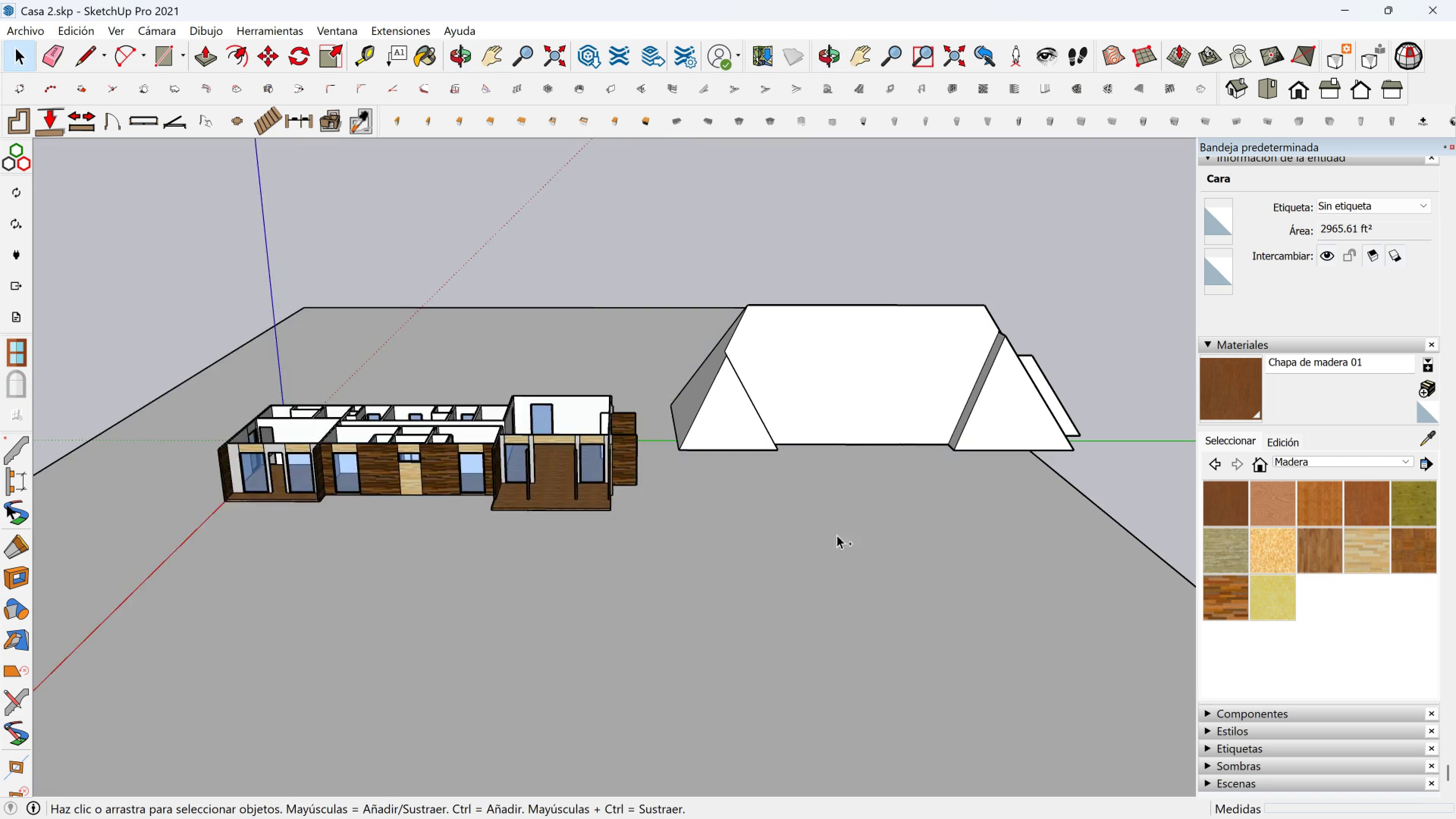 
key(Control+Z)
 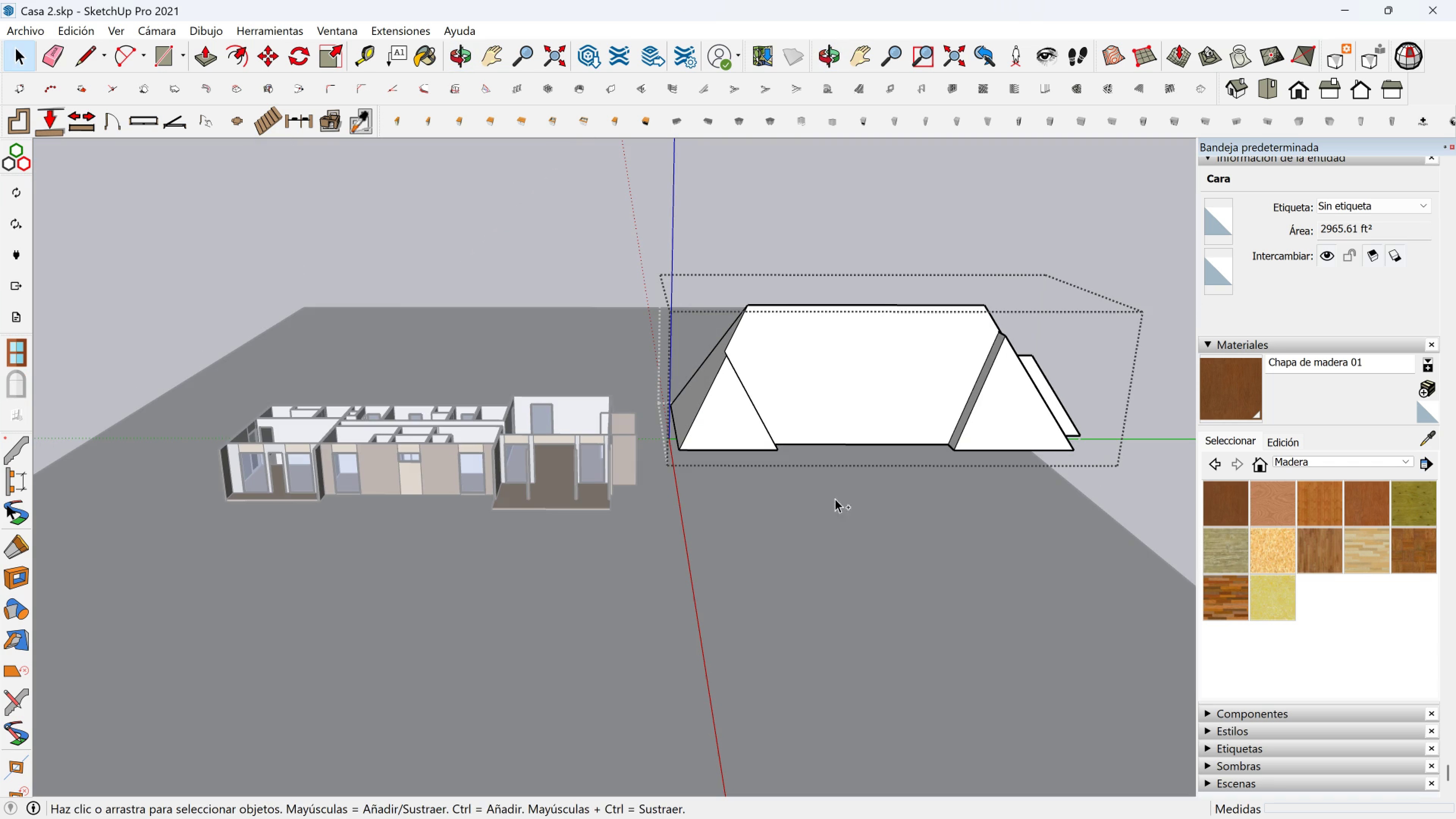 
key(Control+Z)
 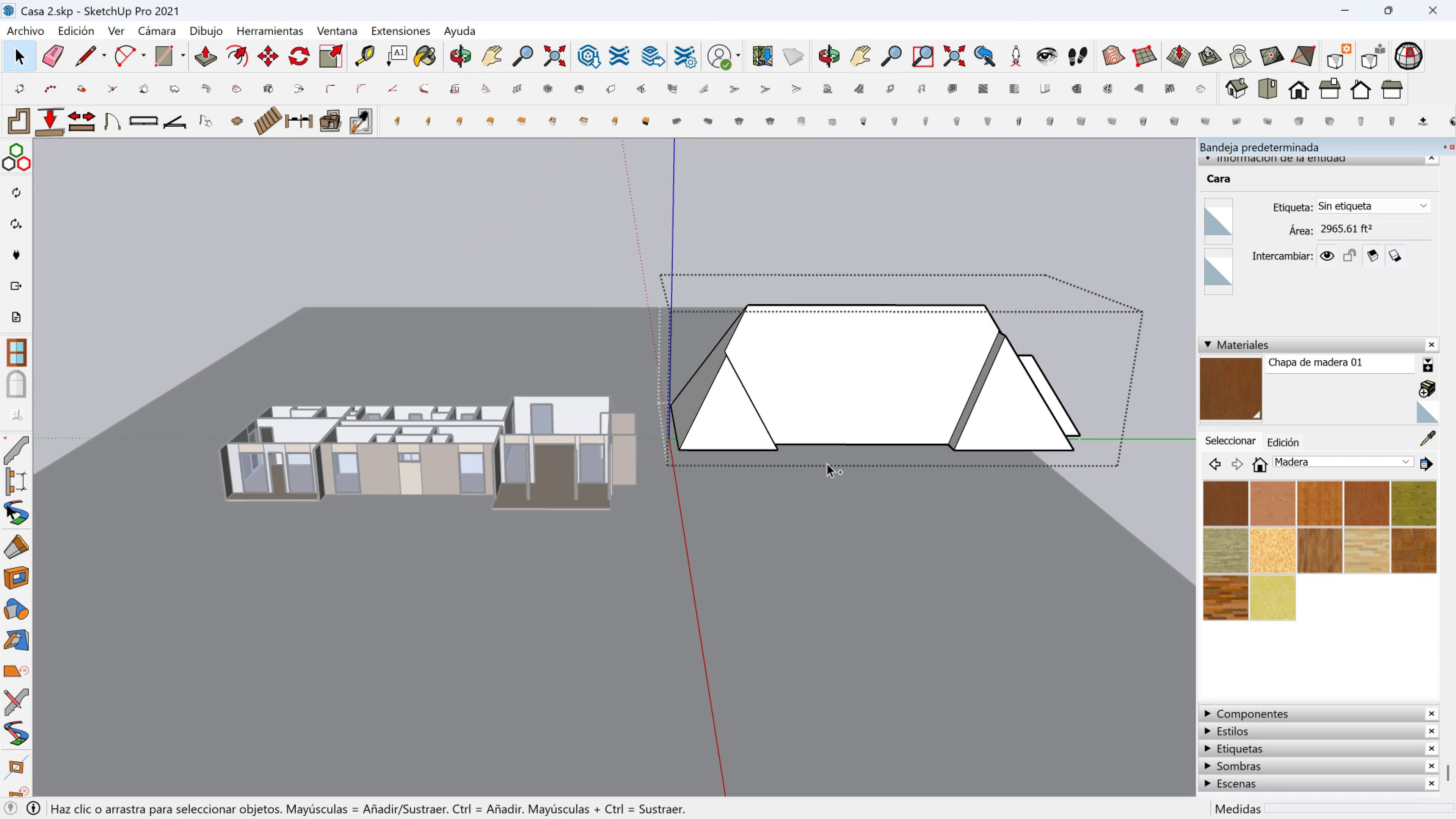 
key(Control+Z)
 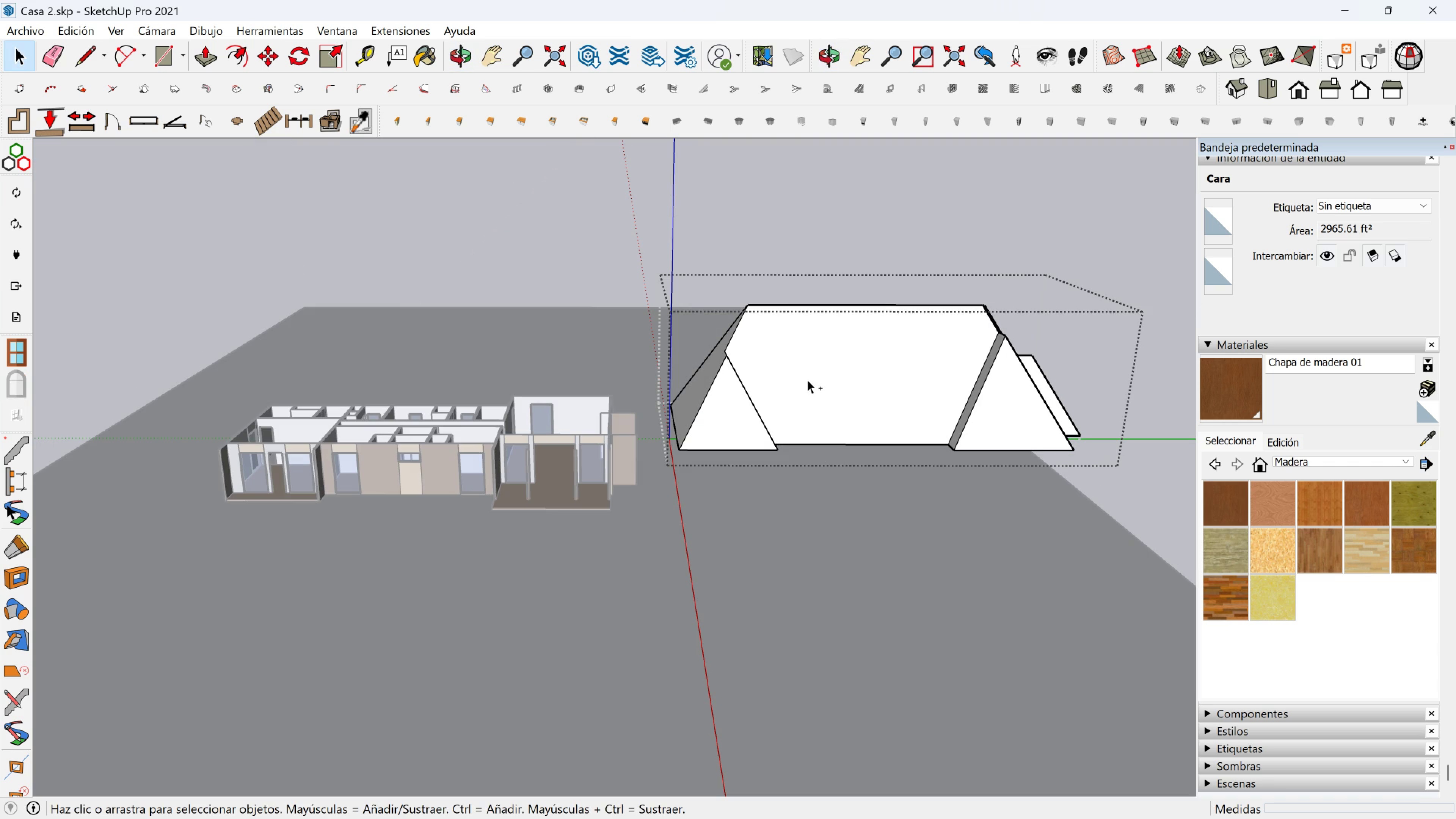 
key(Control+Z)
 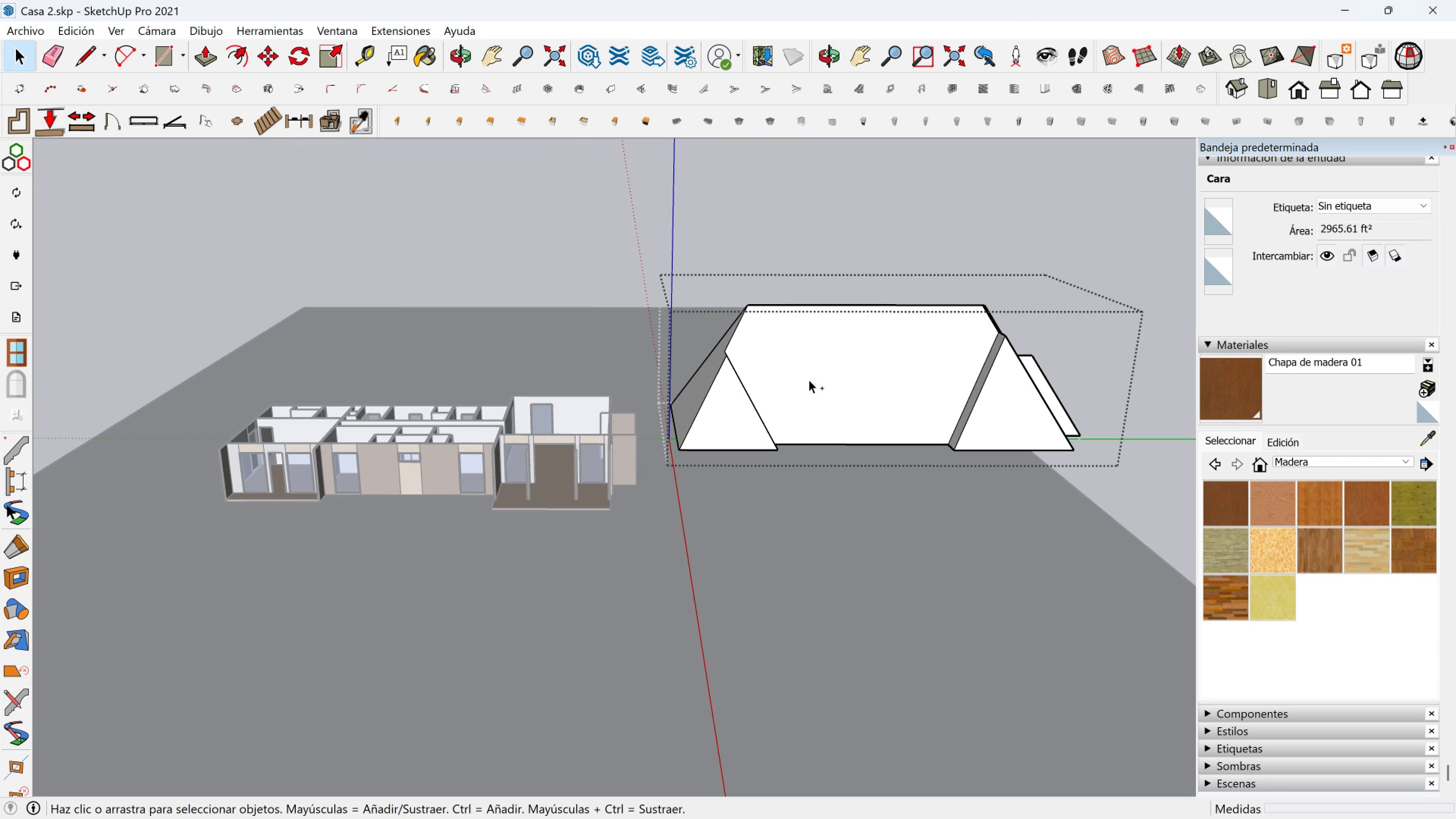 
key(Control+Z)
 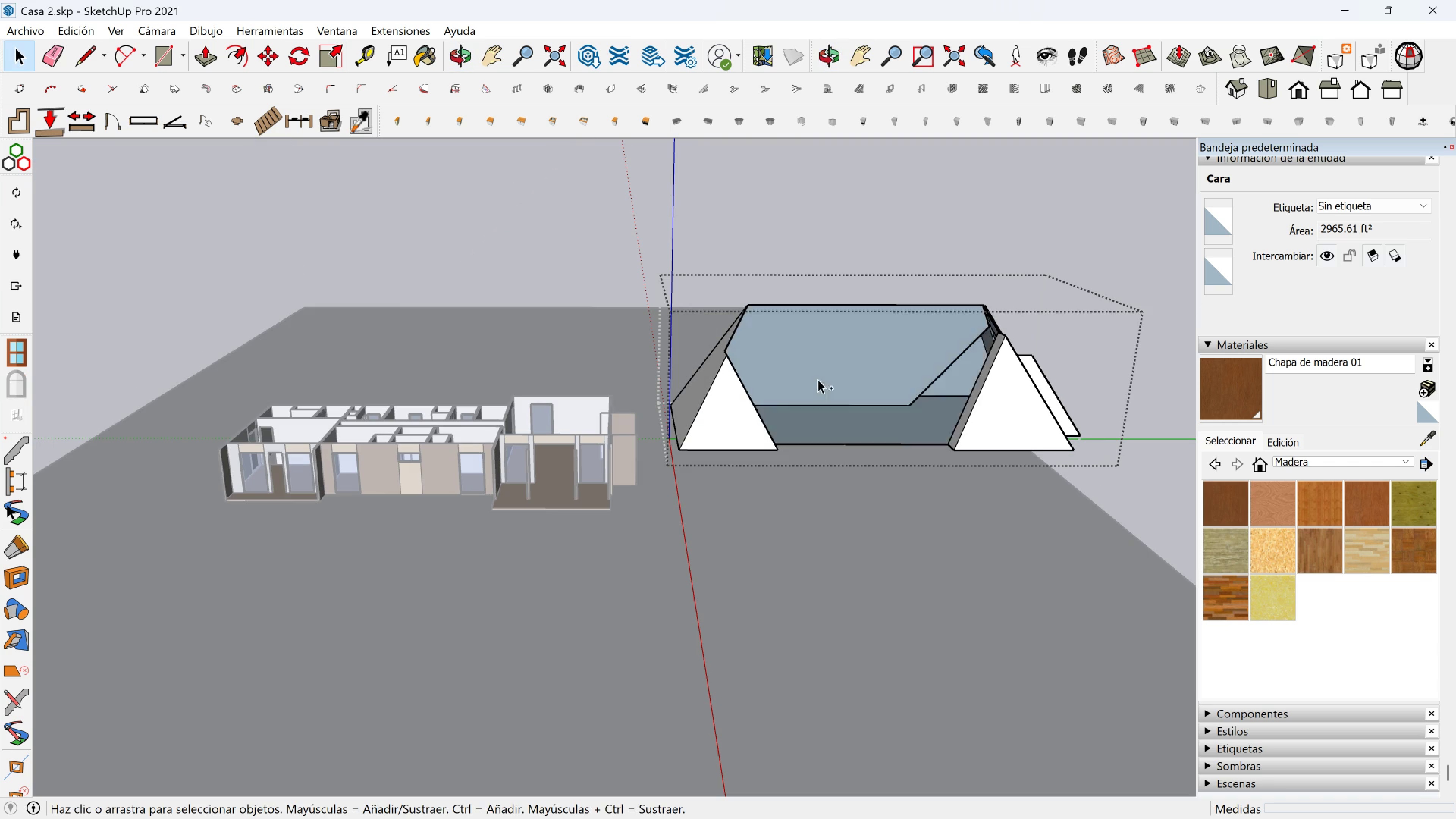 
key(Control+Z)
 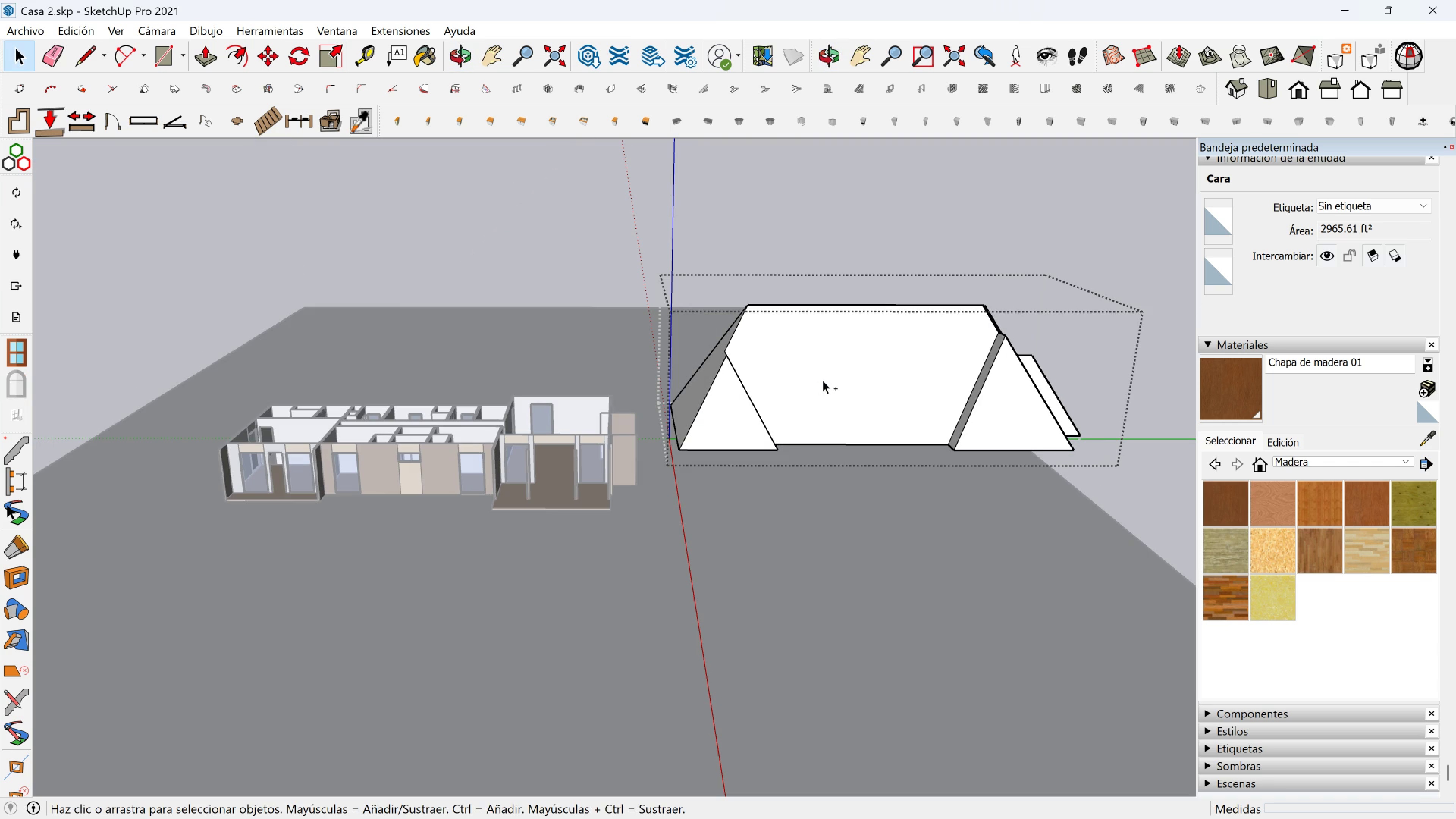 
key(Control+Z)
 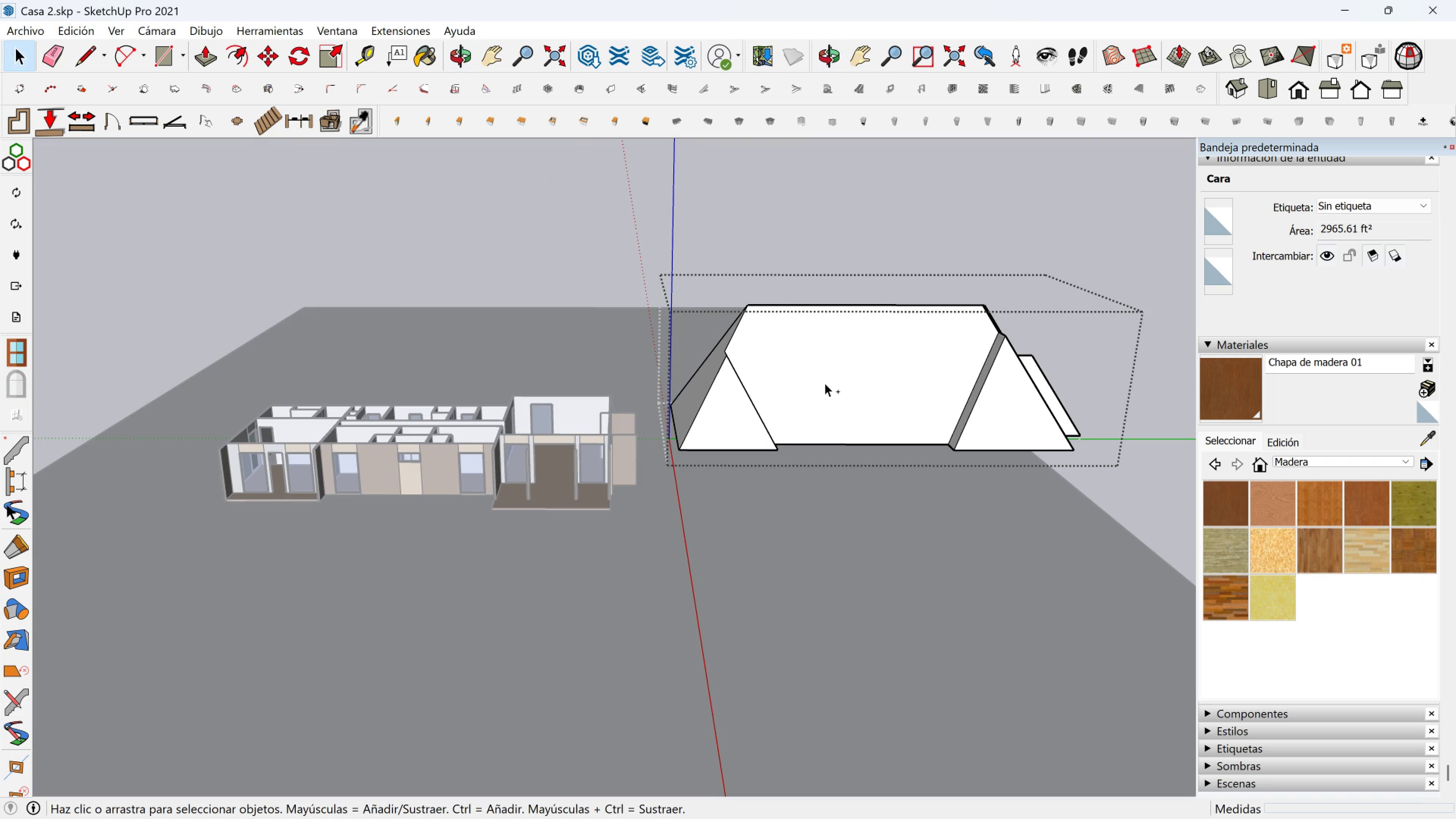 
key(Control+Z)
 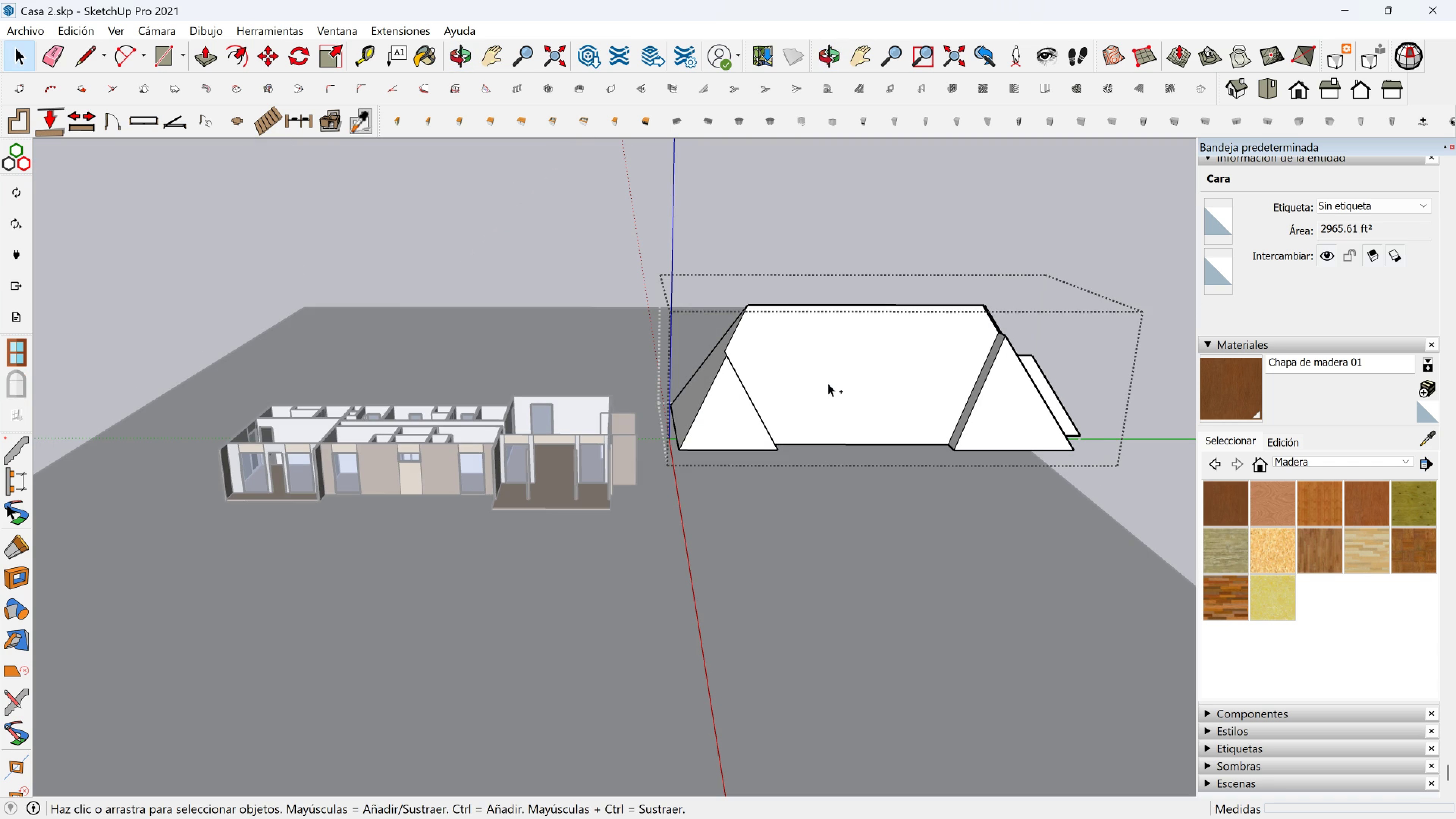 
key(Control+Z)
 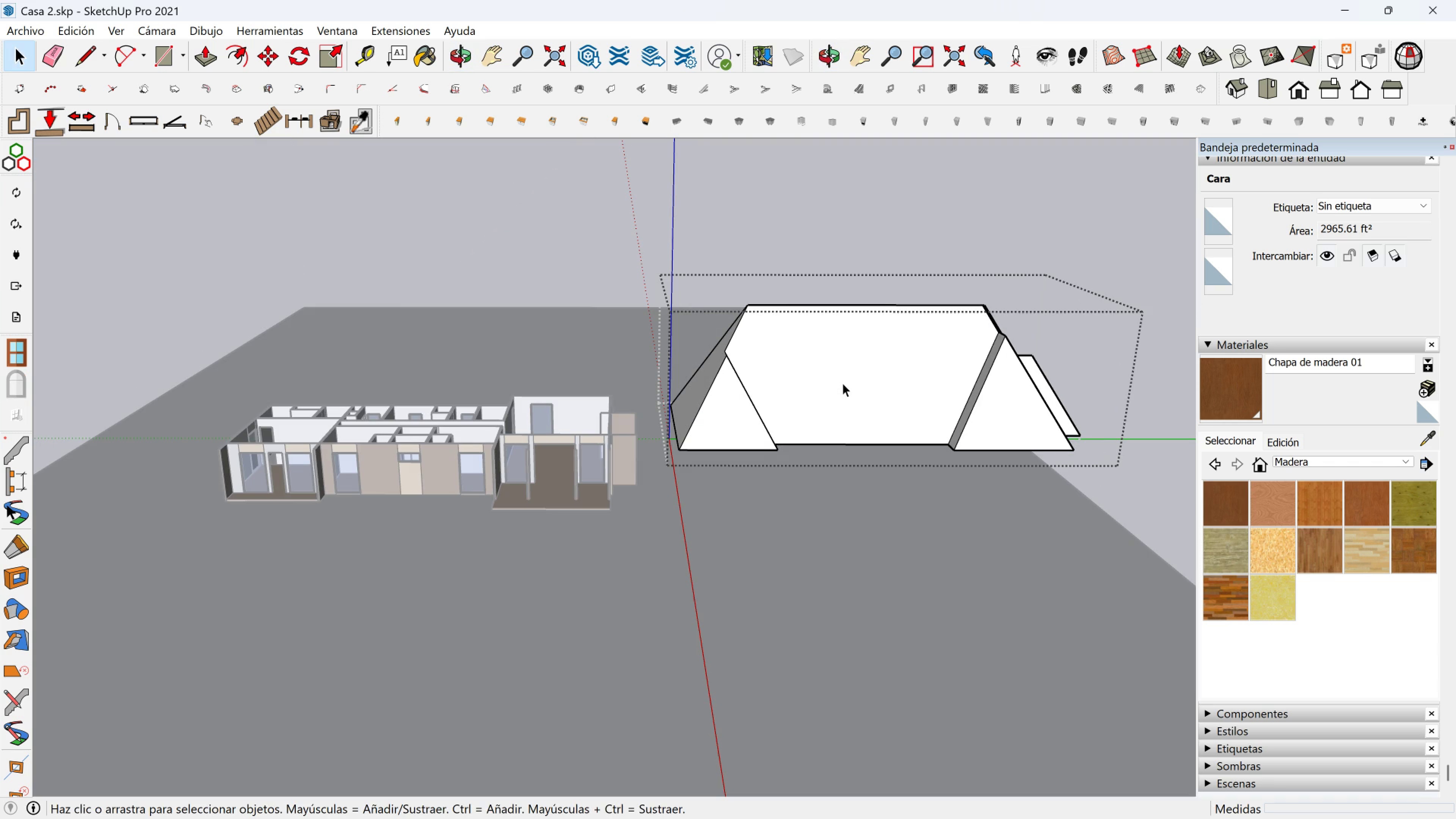 
left_click([843, 383])
 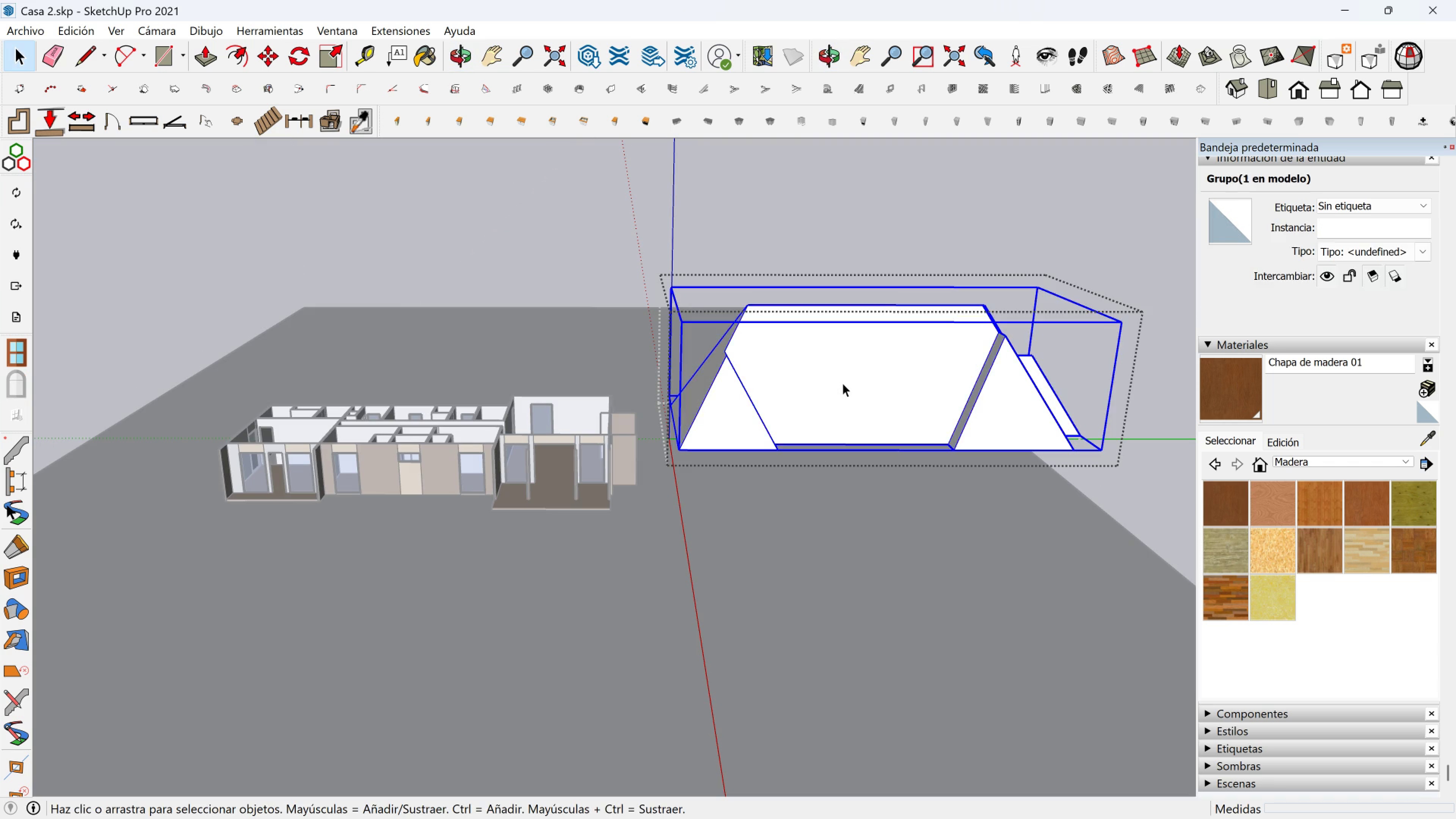 
key(Delete)
 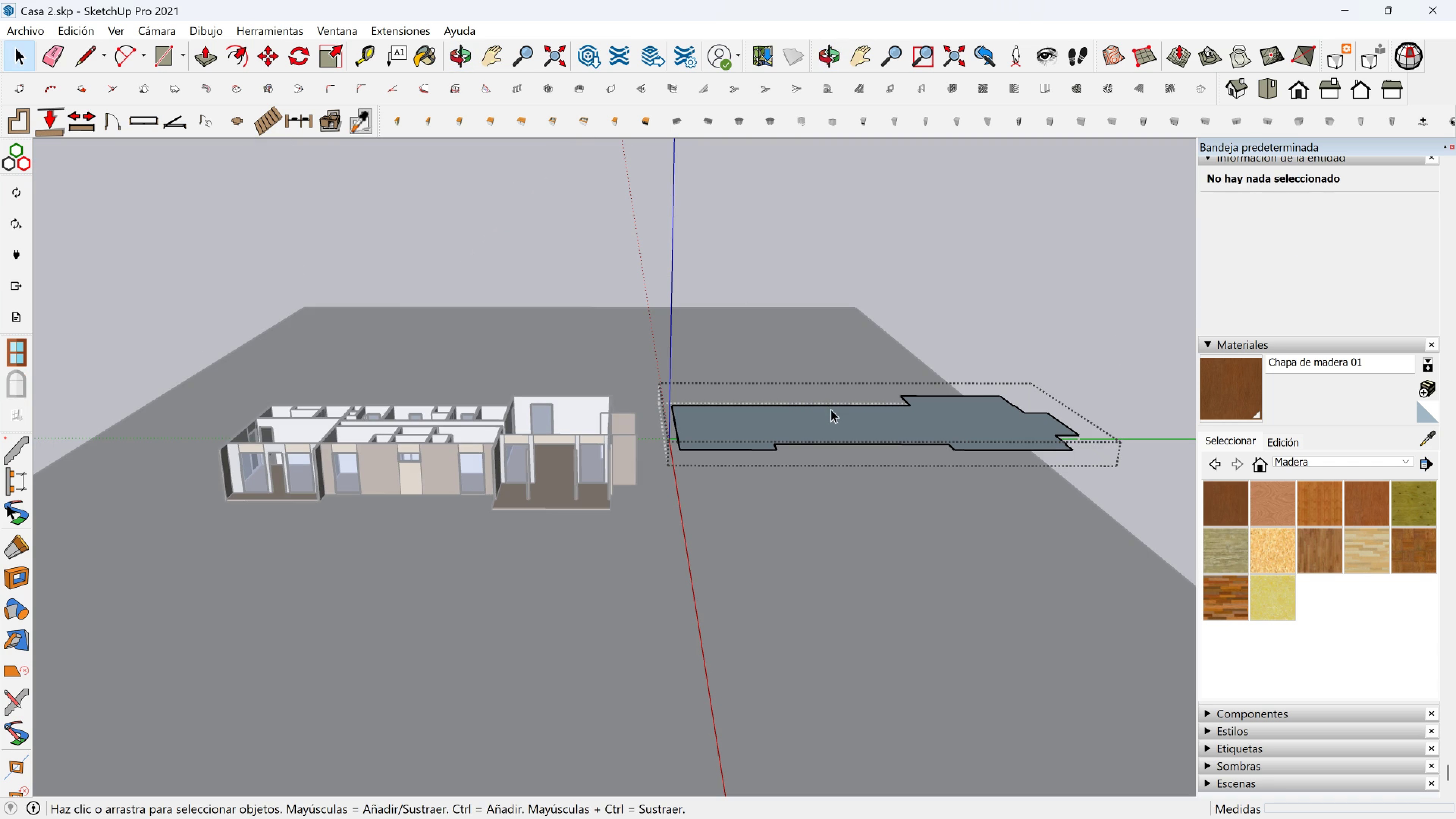 
left_click([831, 409])
 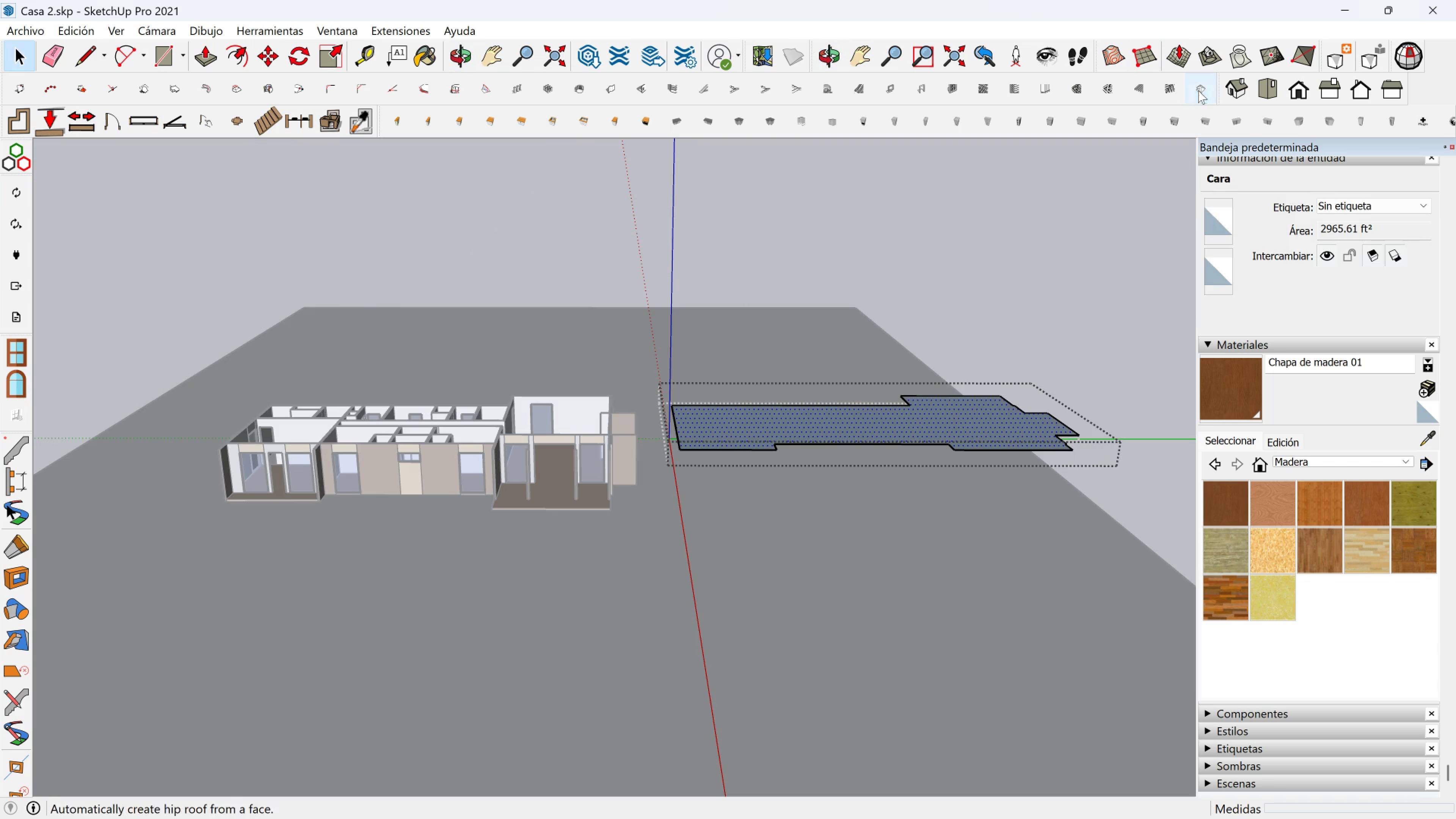 
left_click([1198, 90])